 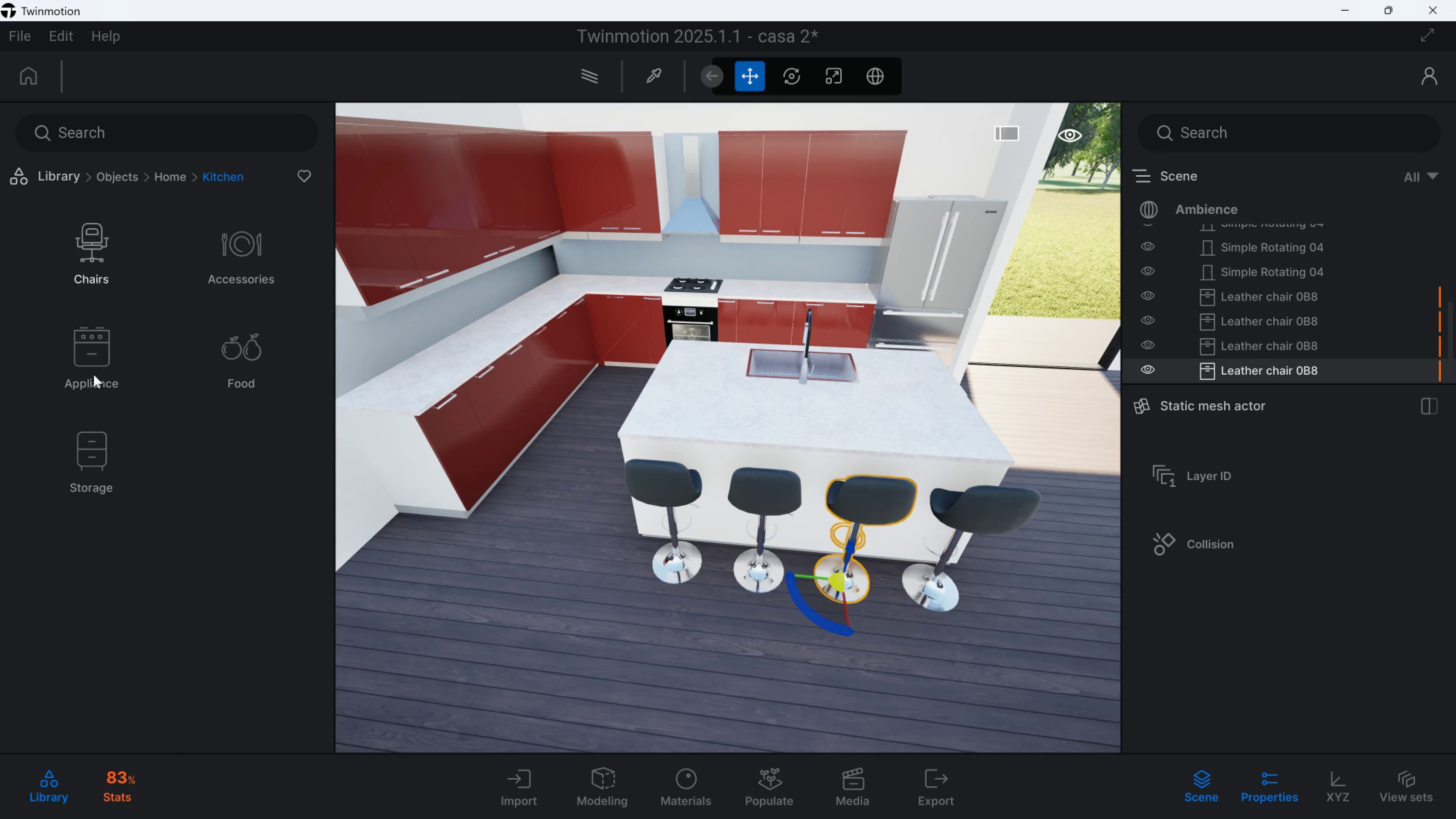 
left_click([94, 349])
 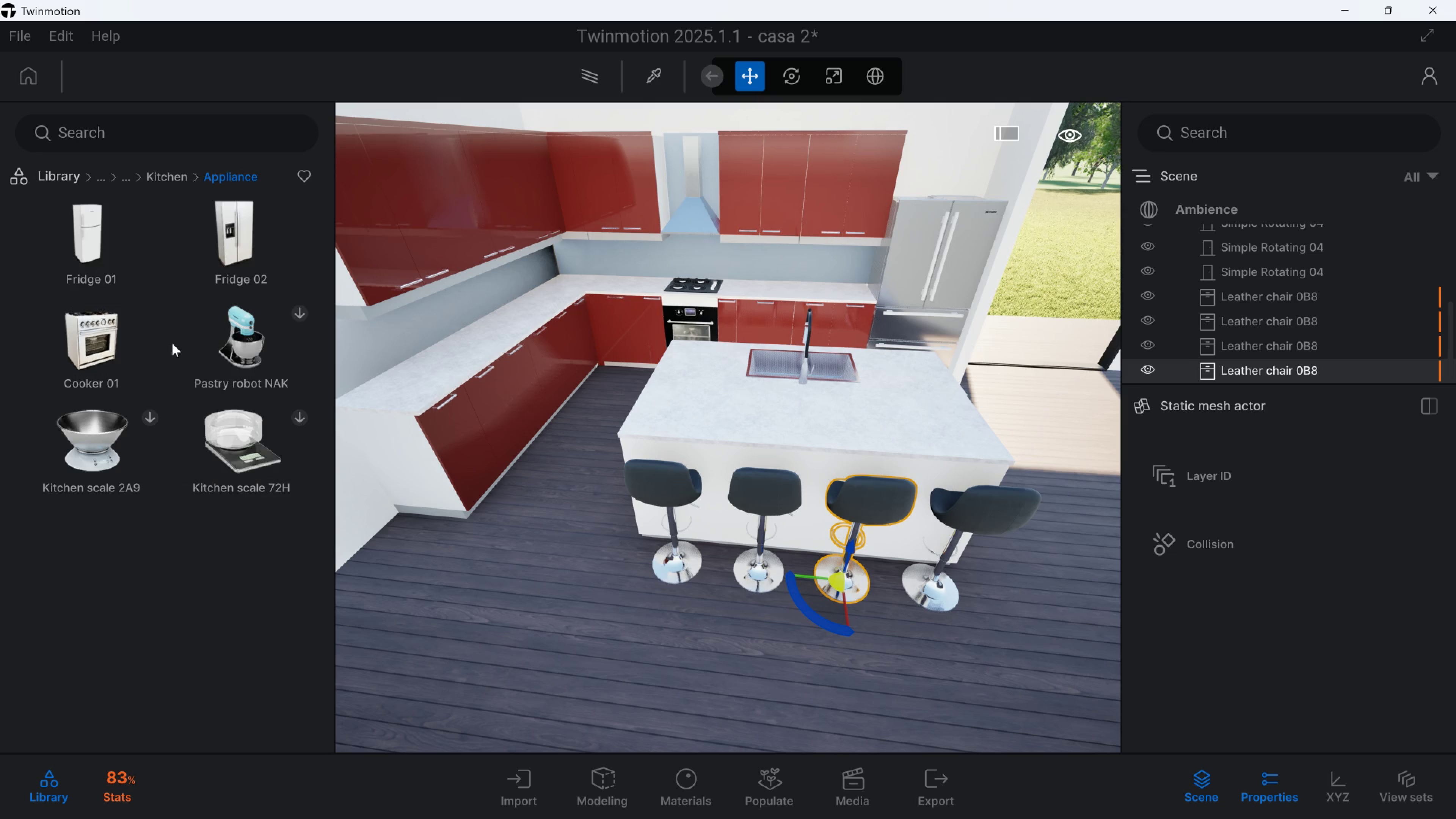 
mouse_move([251, 334])
 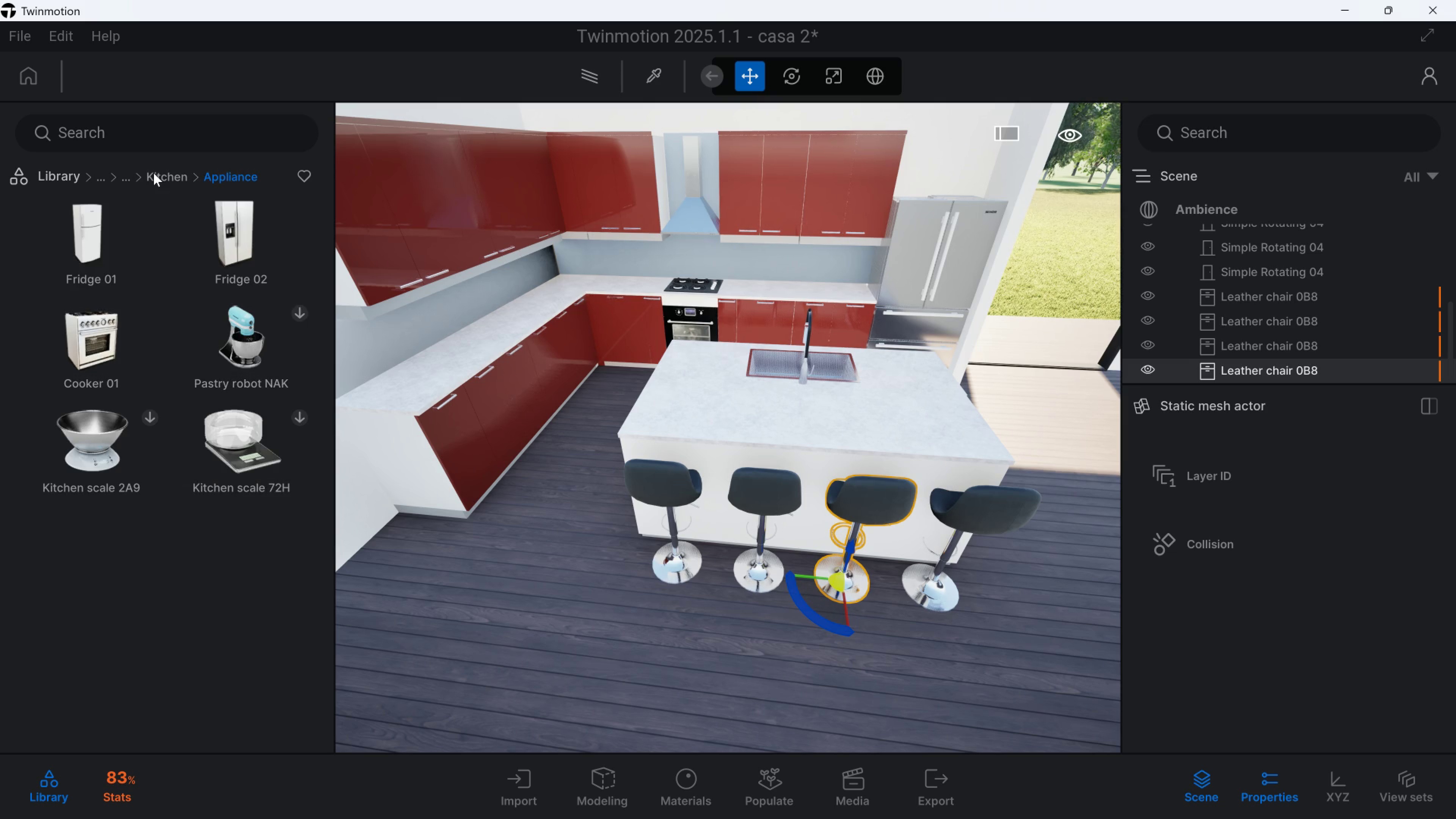 
left_click([154, 173])
 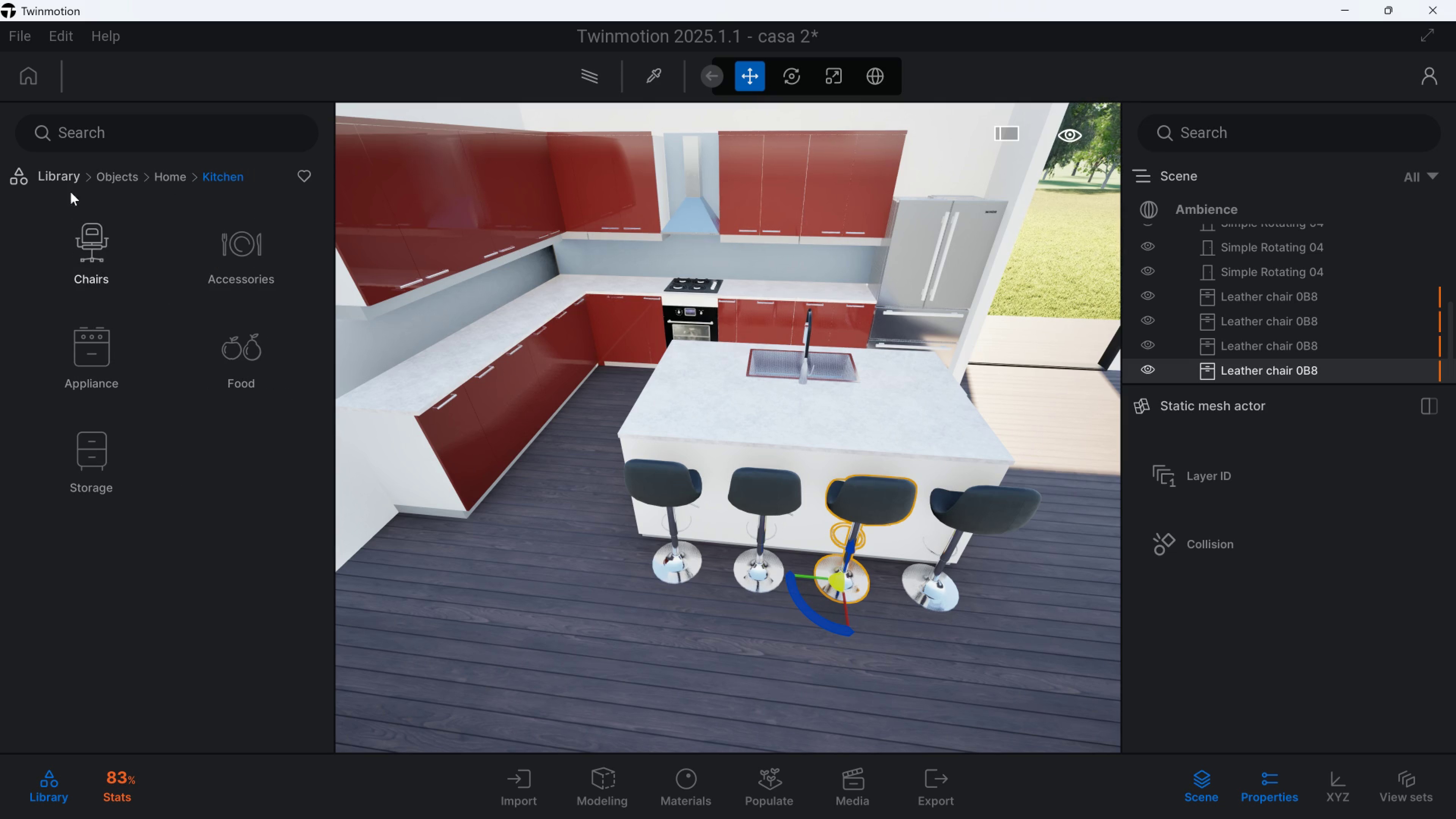 
left_click([167, 179])
 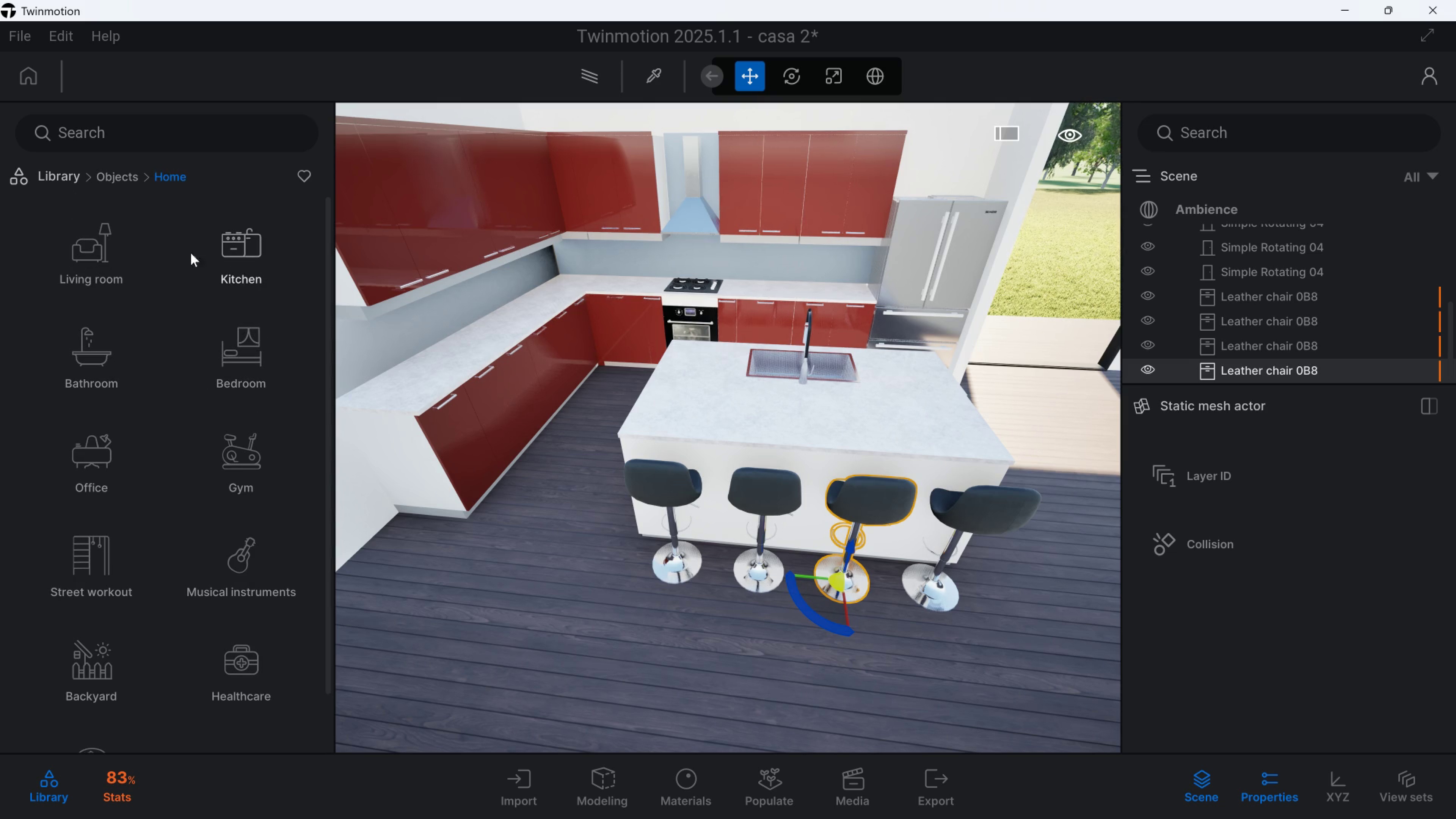 
left_click([112, 249])
 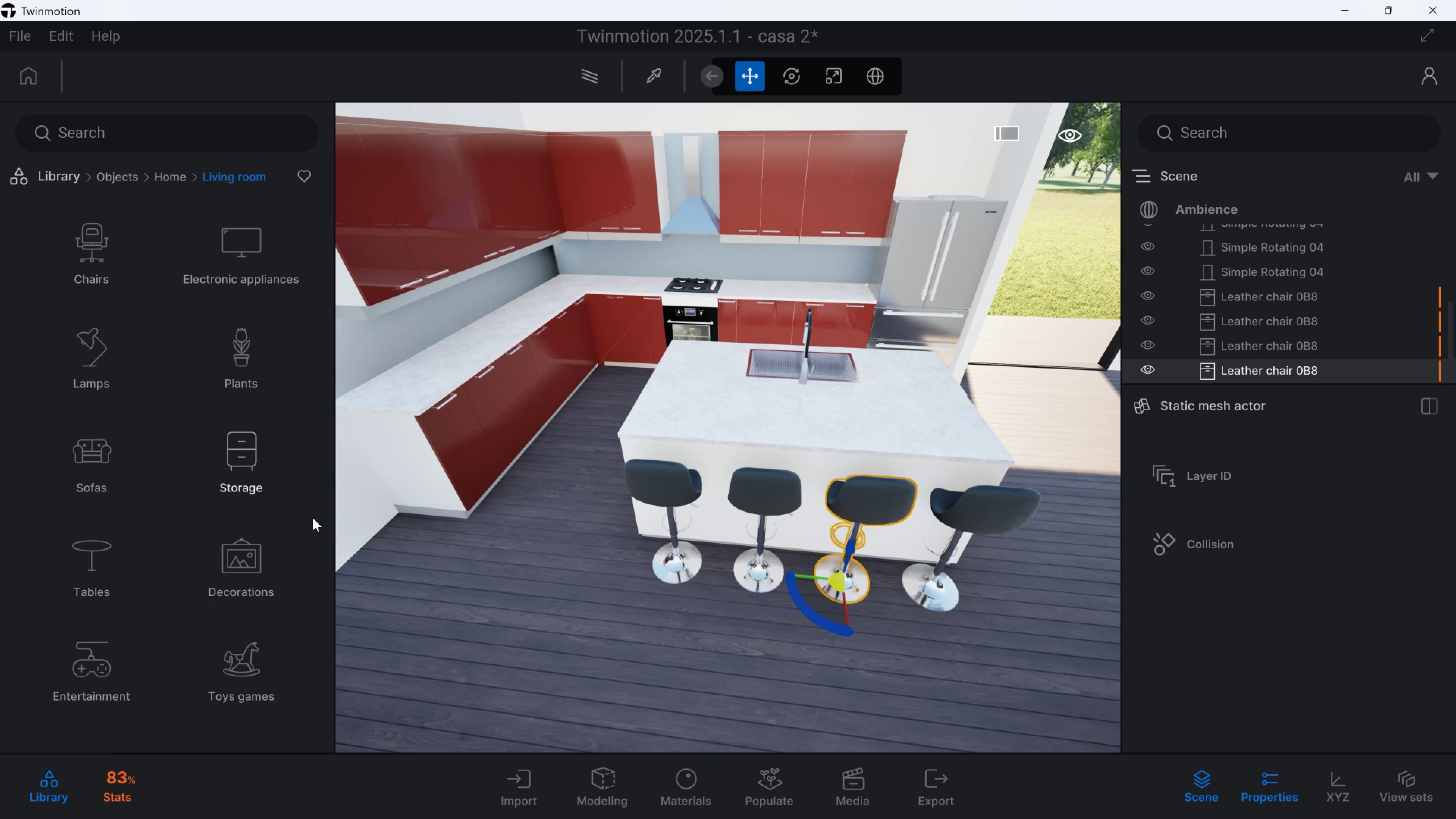 
left_click([244, 464])